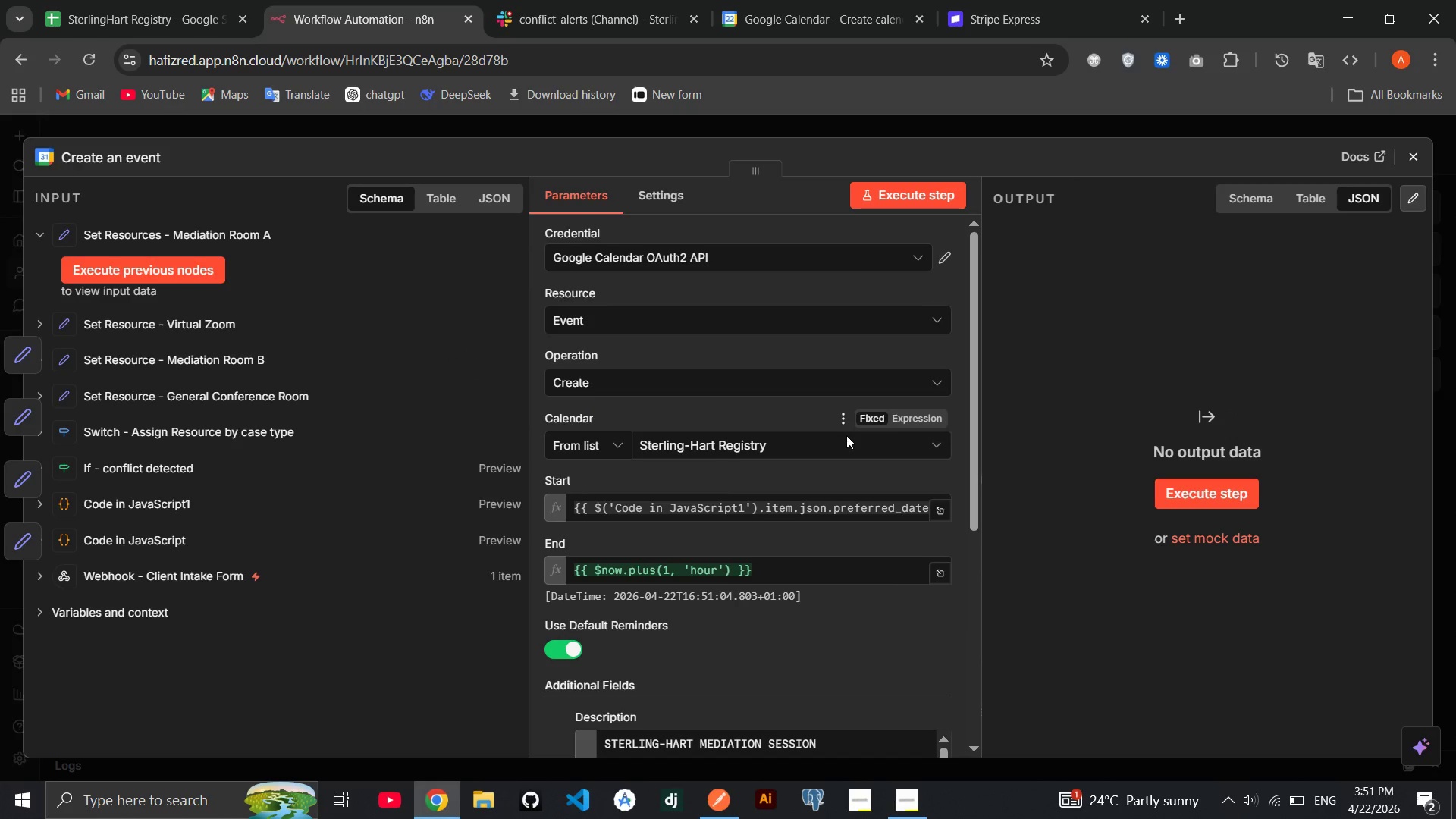 
scroll: coordinate [846, 435], scroll_direction: down, amount: 2.0
 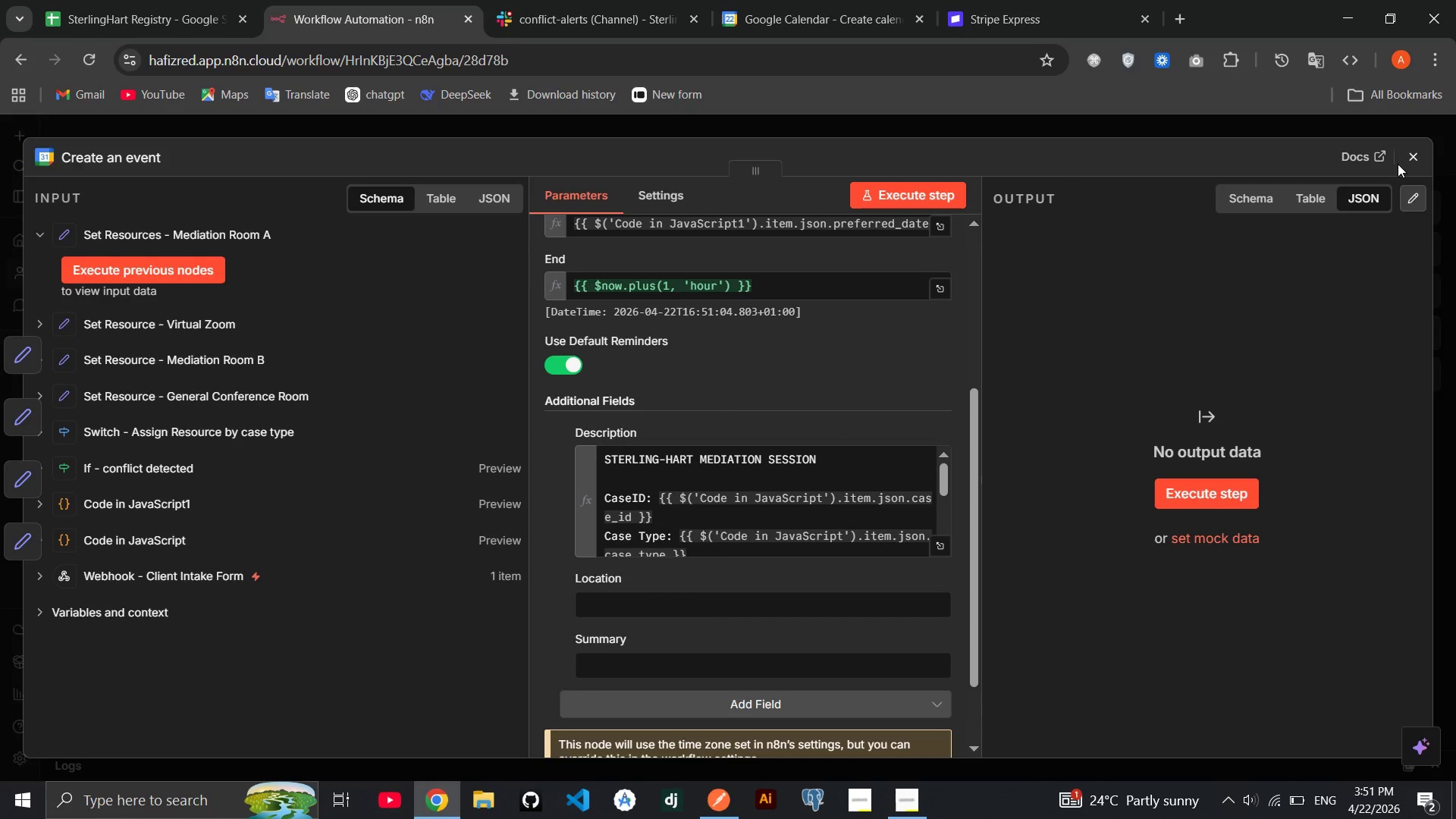 
left_click([1401, 162])
 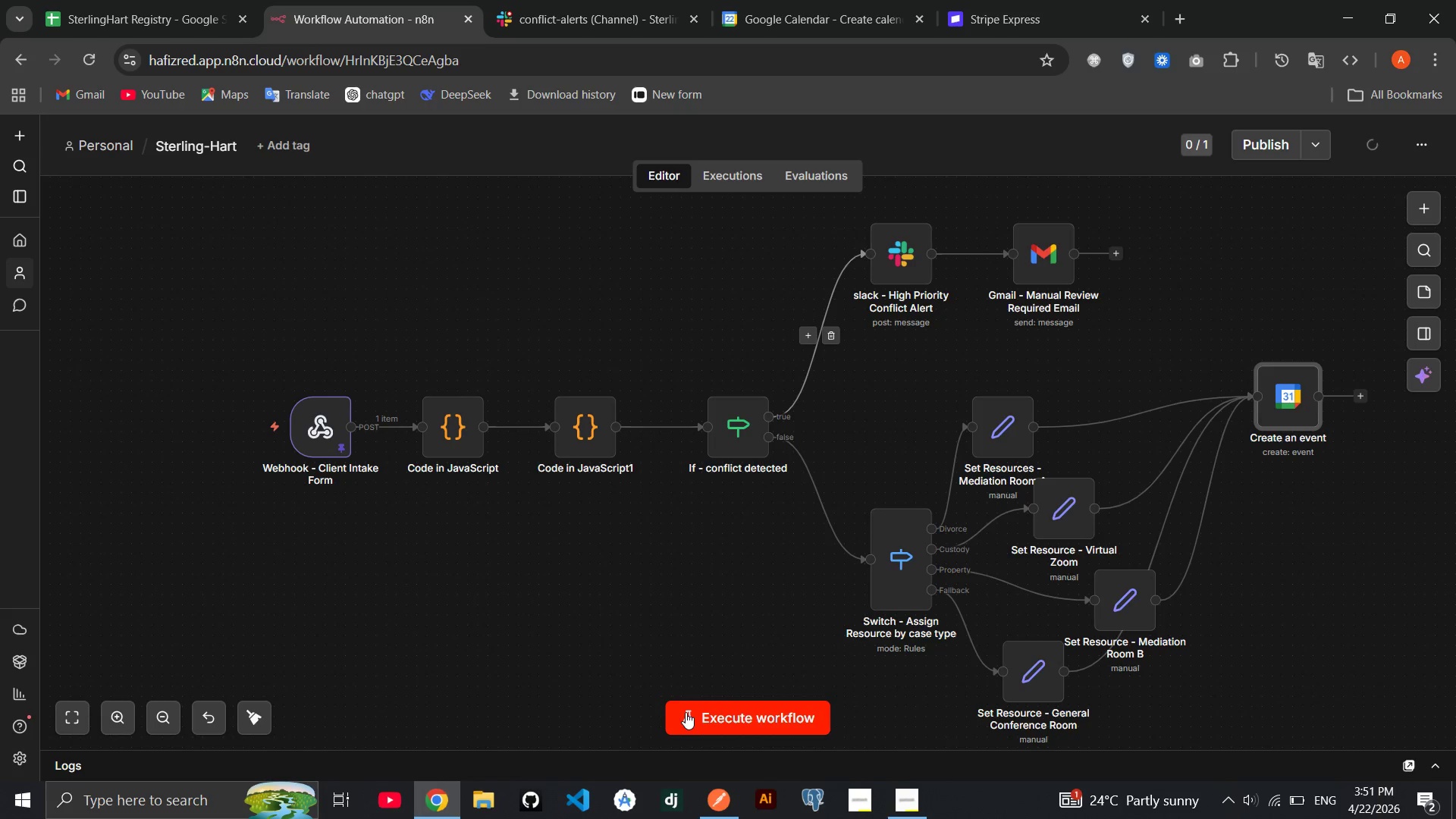 
left_click([690, 713])
 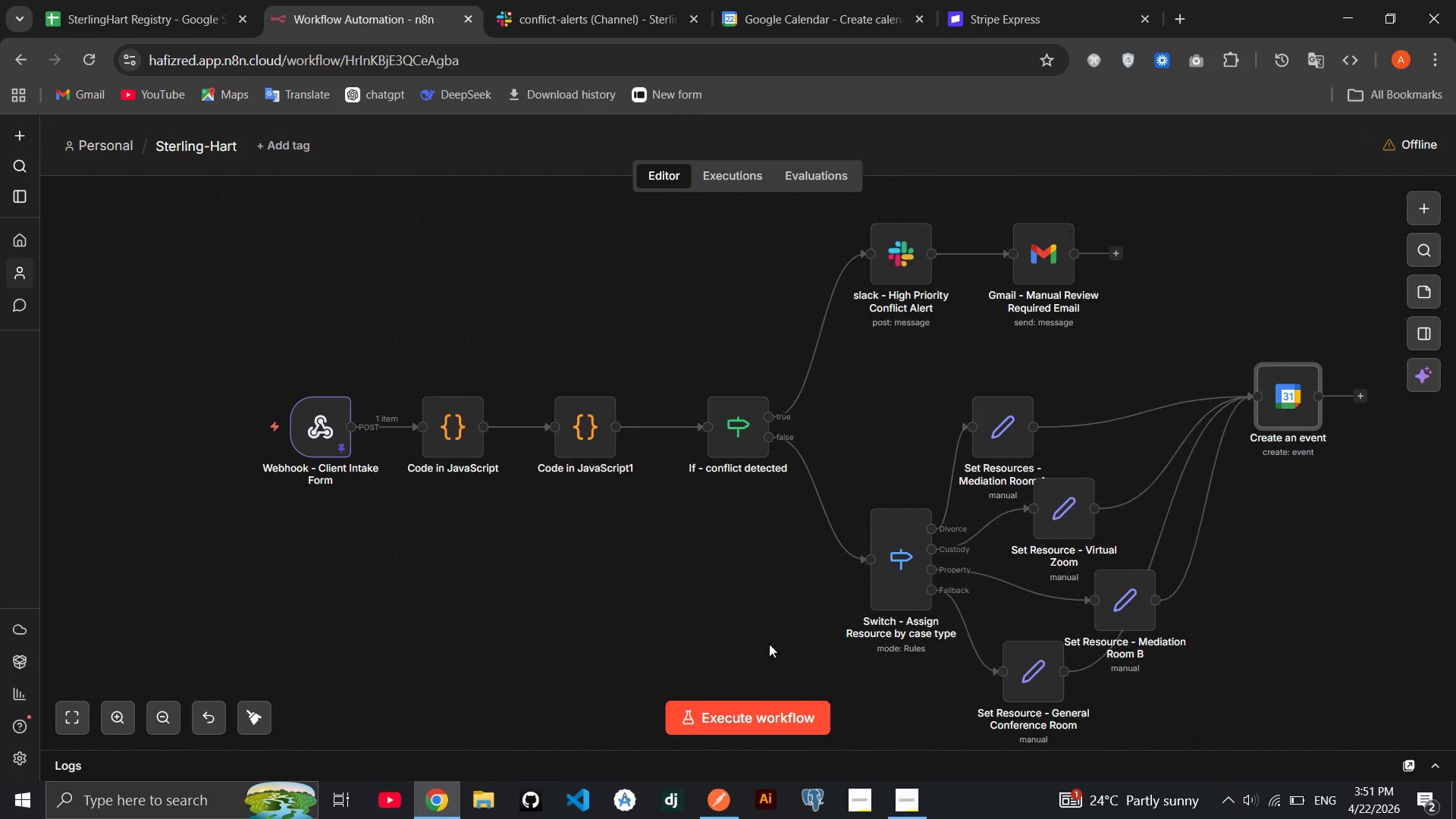 
wait(5.51)
 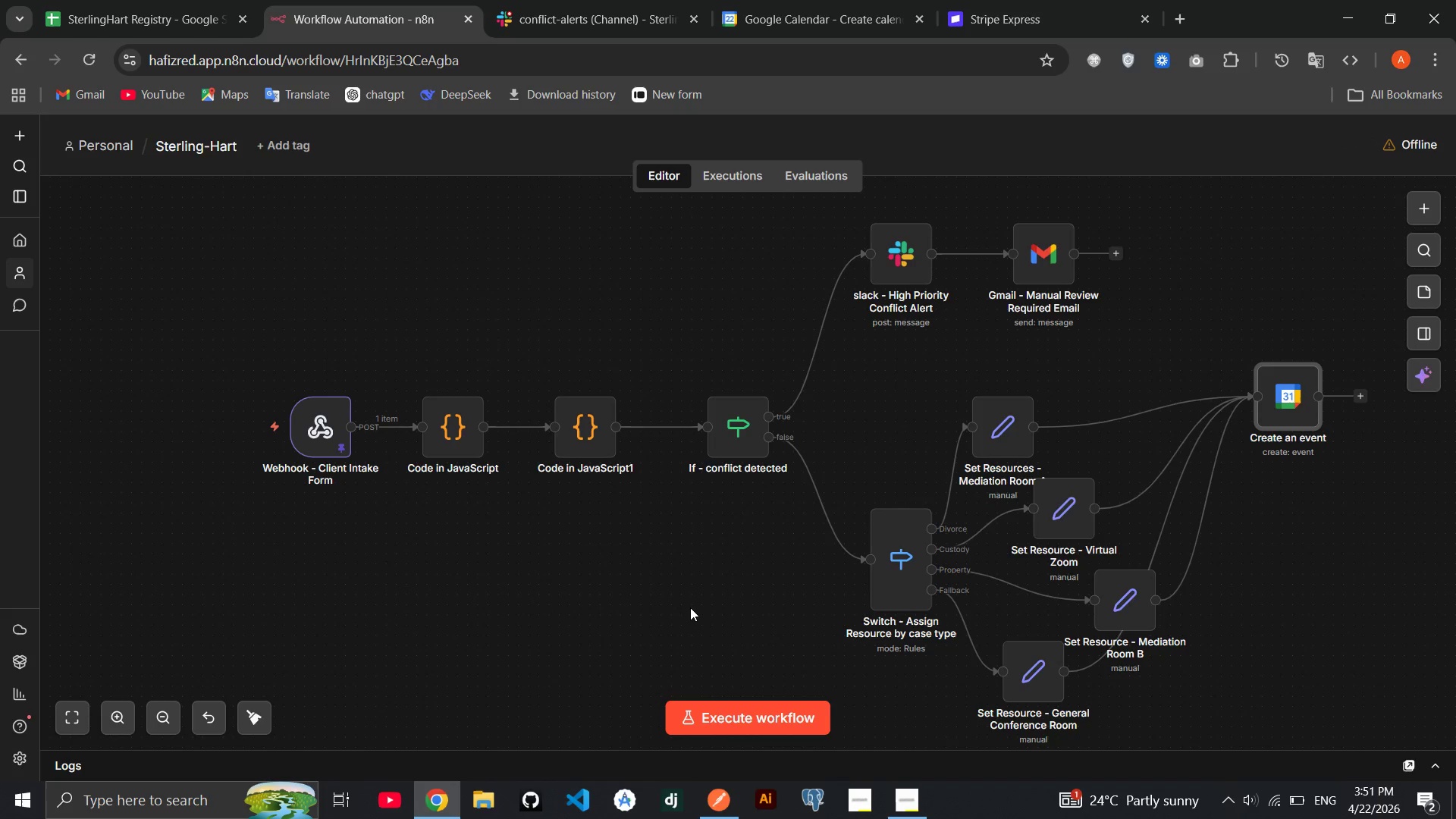 
left_click([761, 716])
 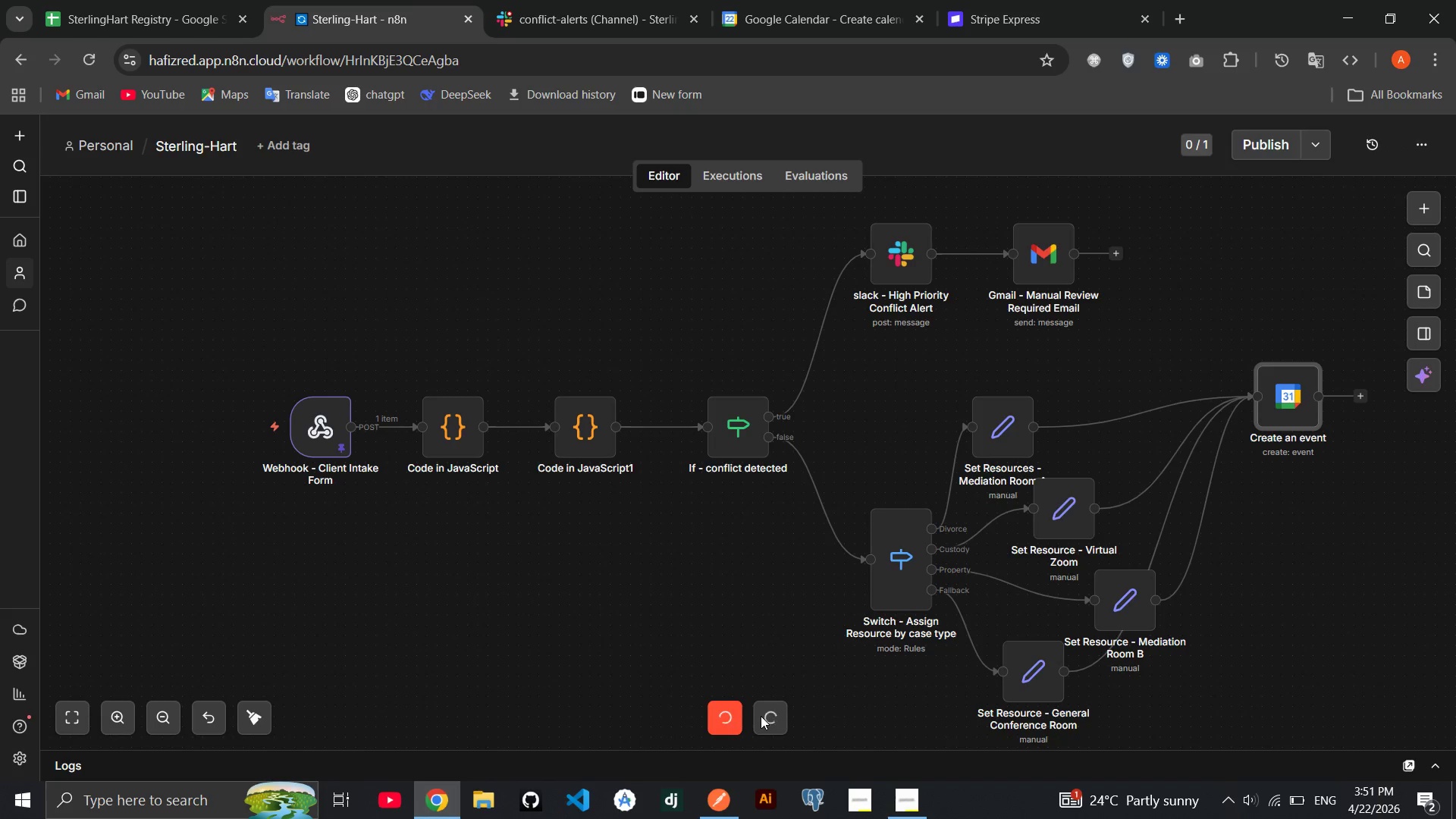 
left_click([761, 716])
 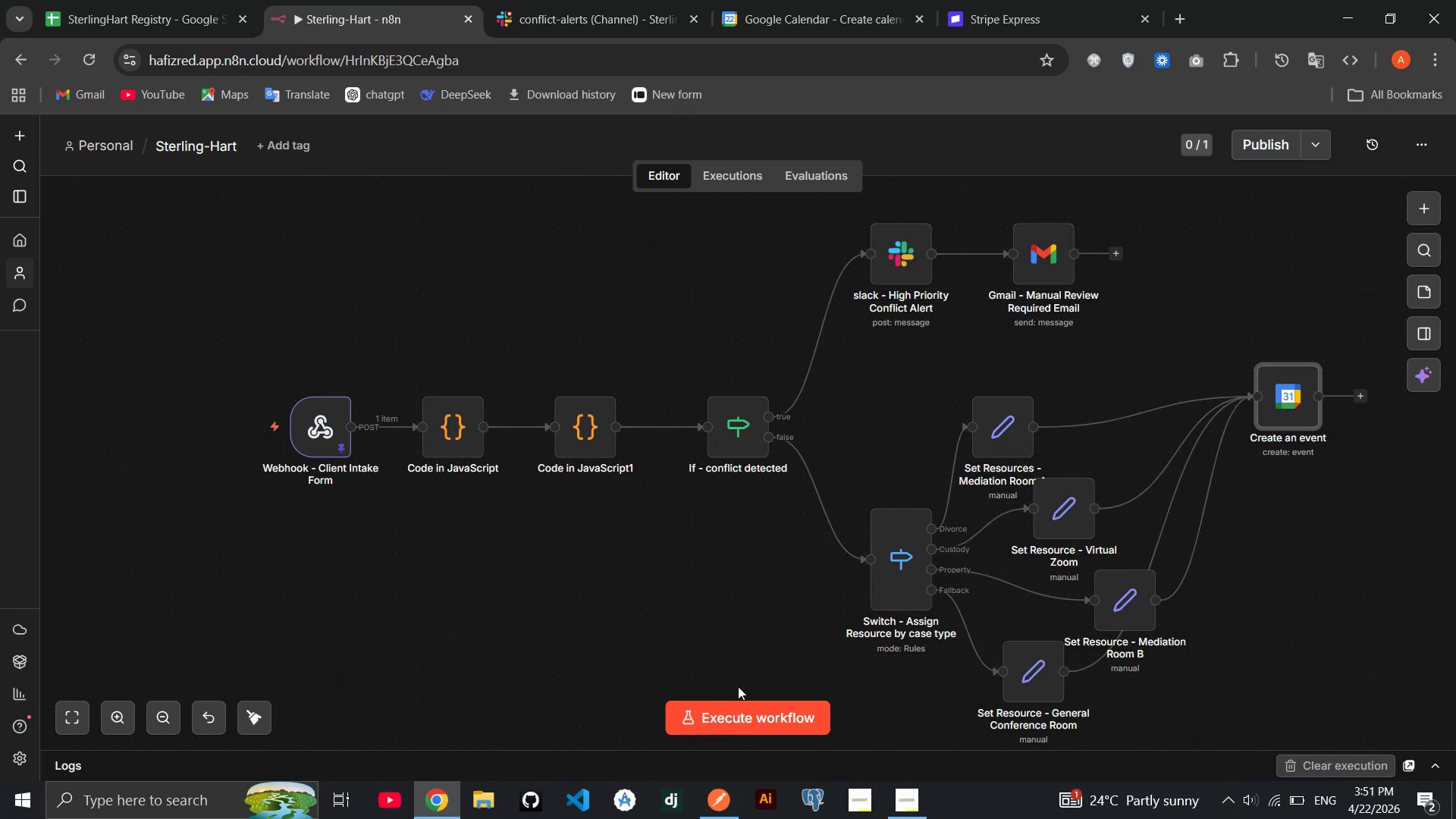 
left_click([730, 706])
 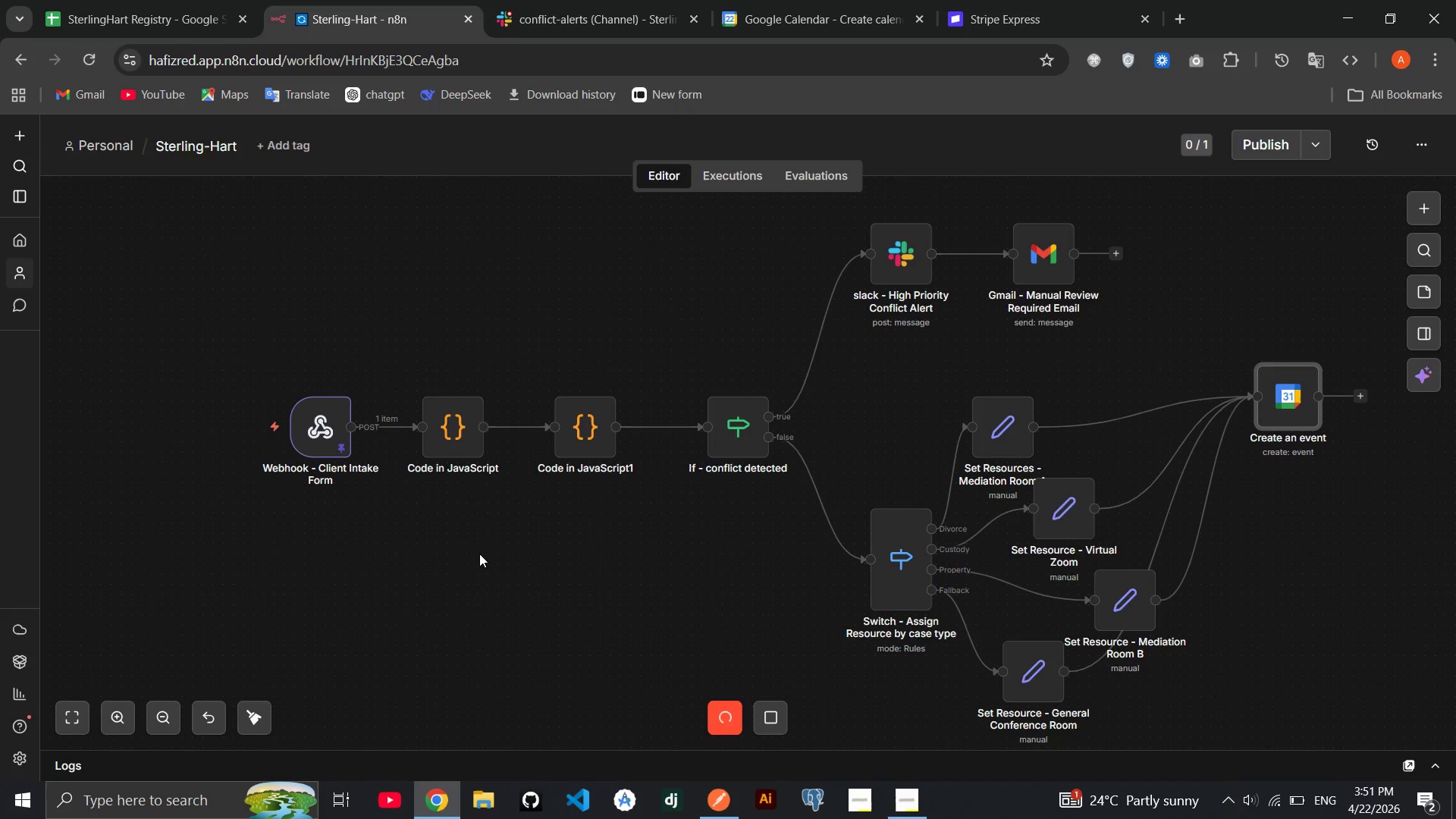 
scroll: coordinate [643, 538], scroll_direction: down, amount: 1.0
 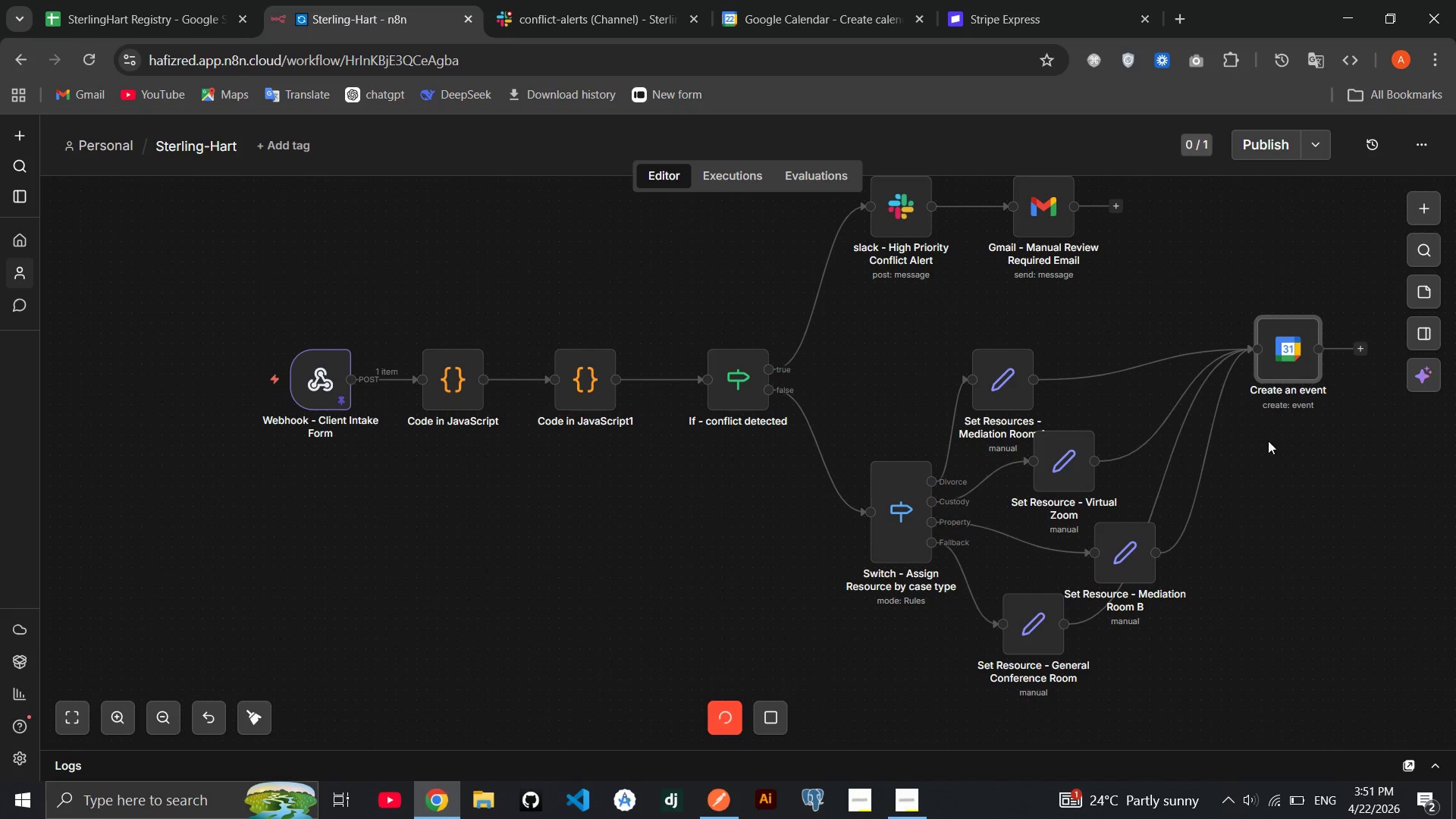 
wait(5.16)
 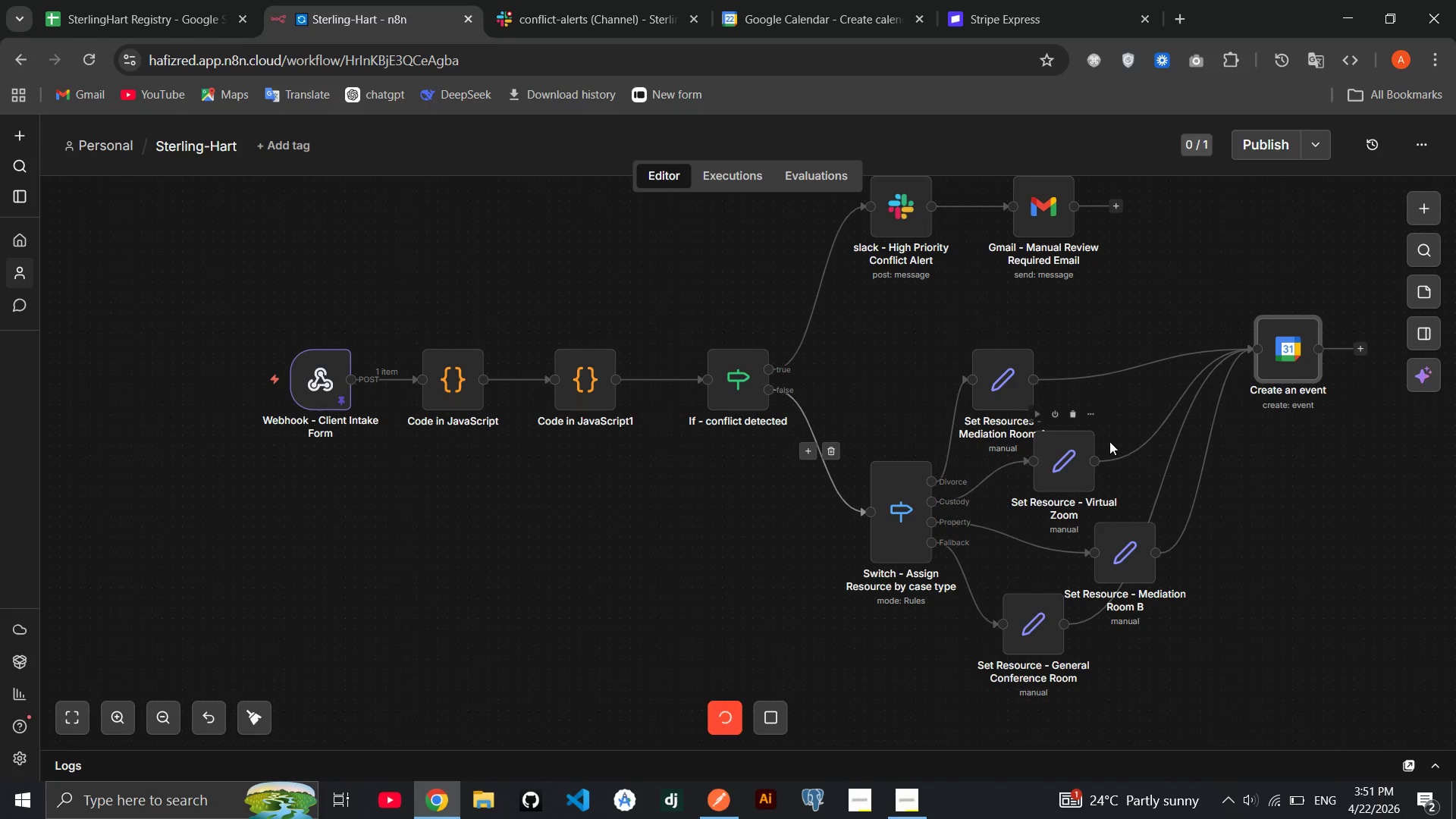 
double_click([1285, 360])
 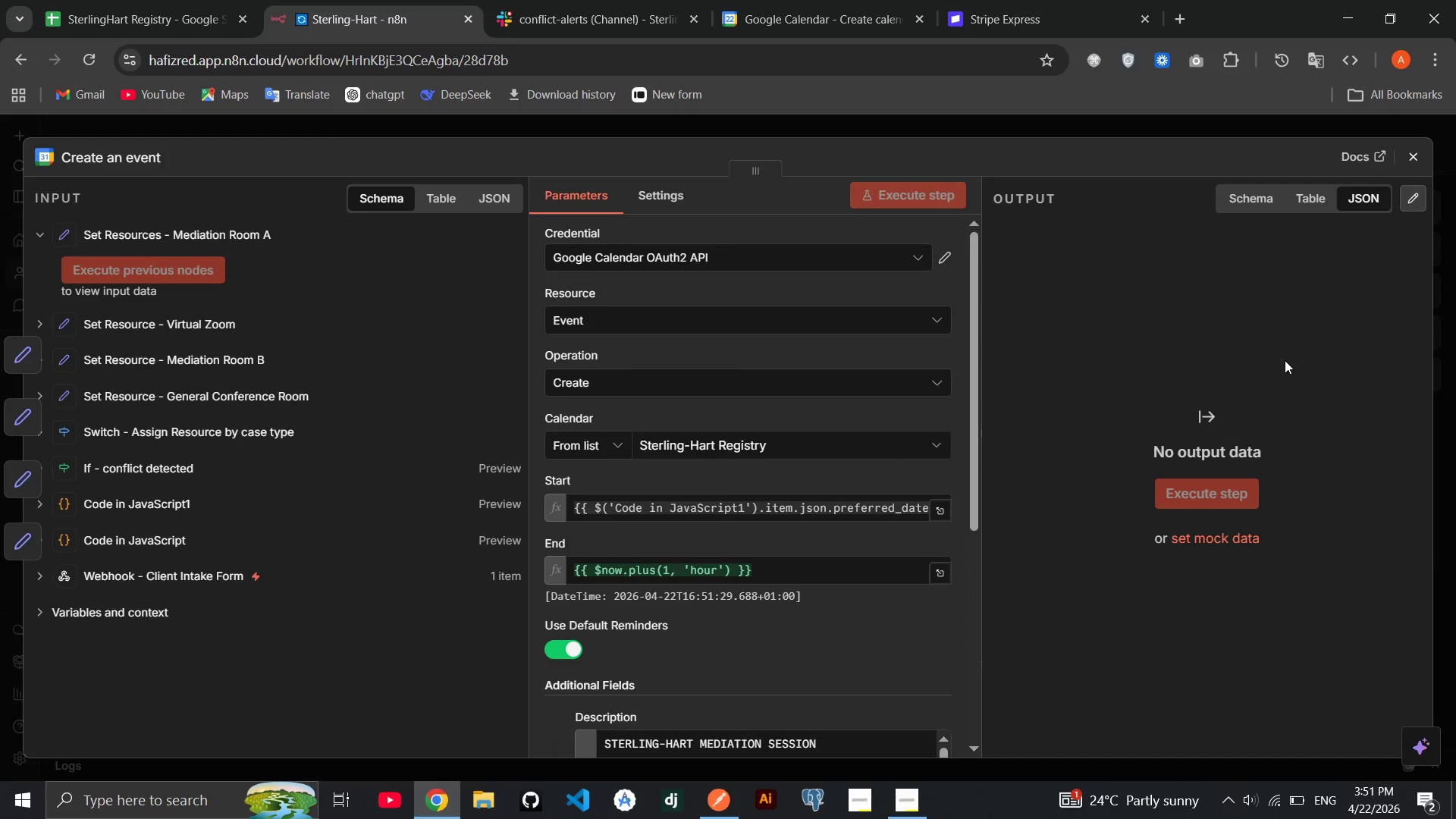 
scroll: coordinate [754, 442], scroll_direction: down, amount: 11.0
 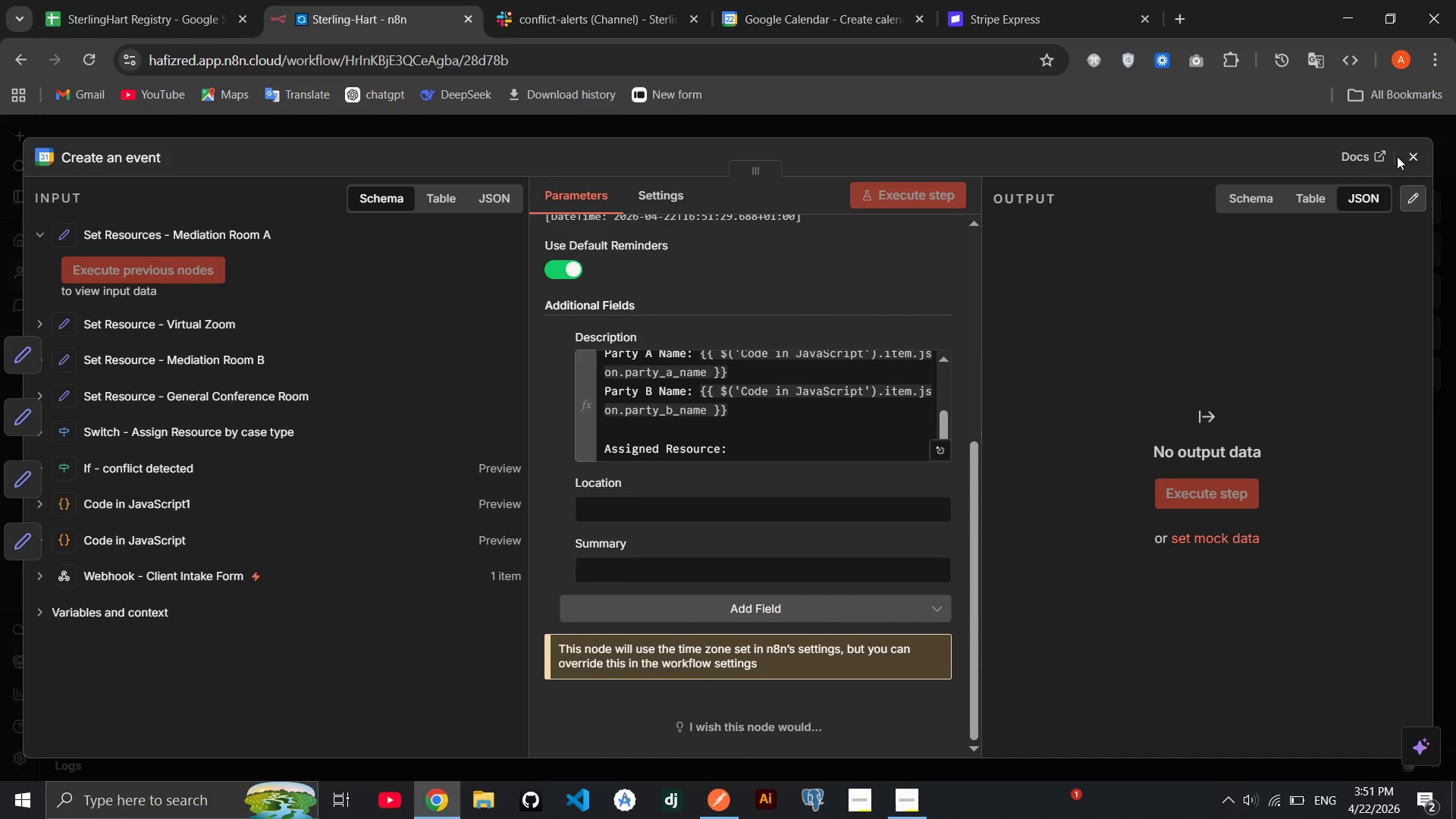 
left_click([1405, 156])
 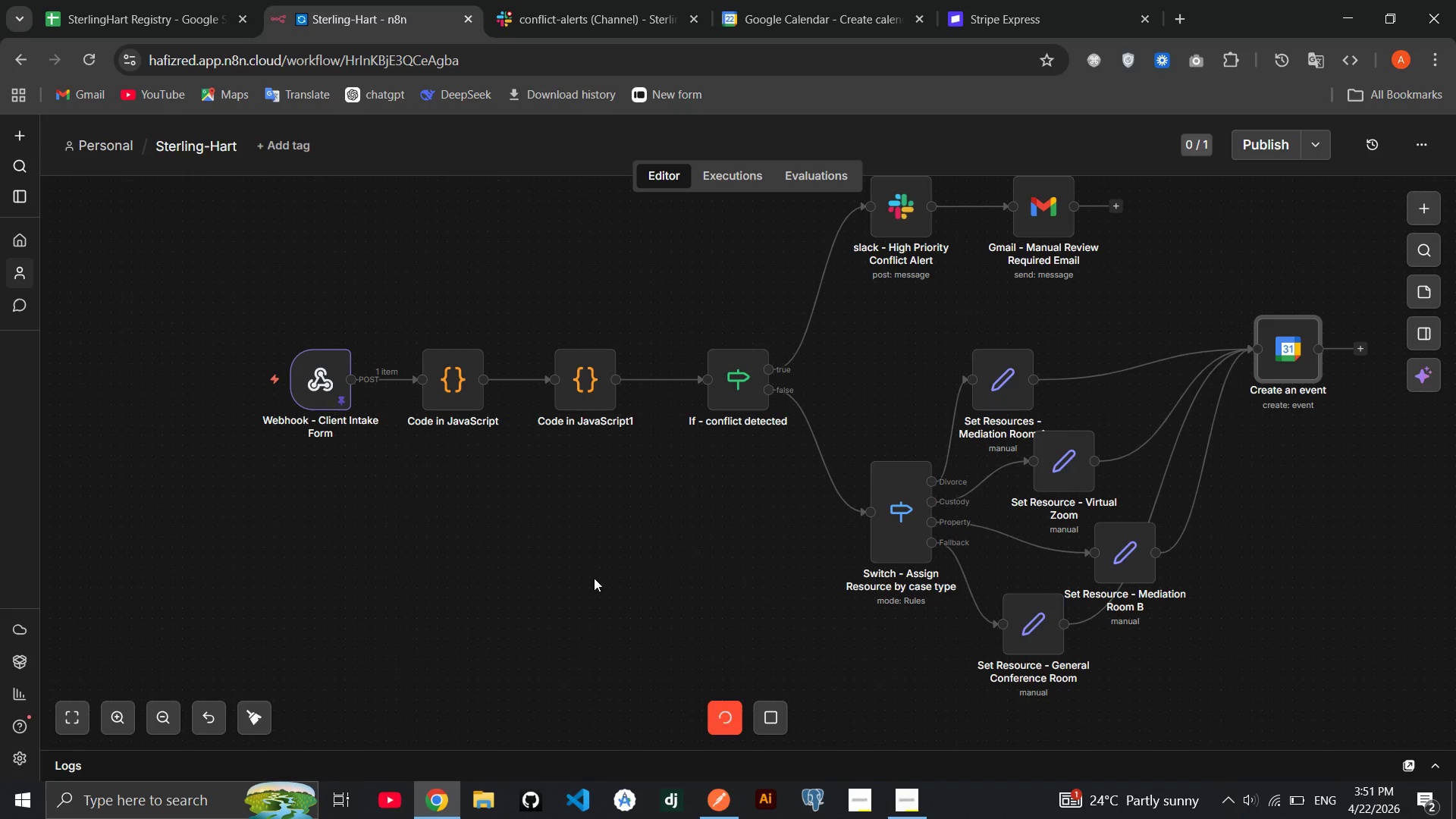 
wait(22.44)
 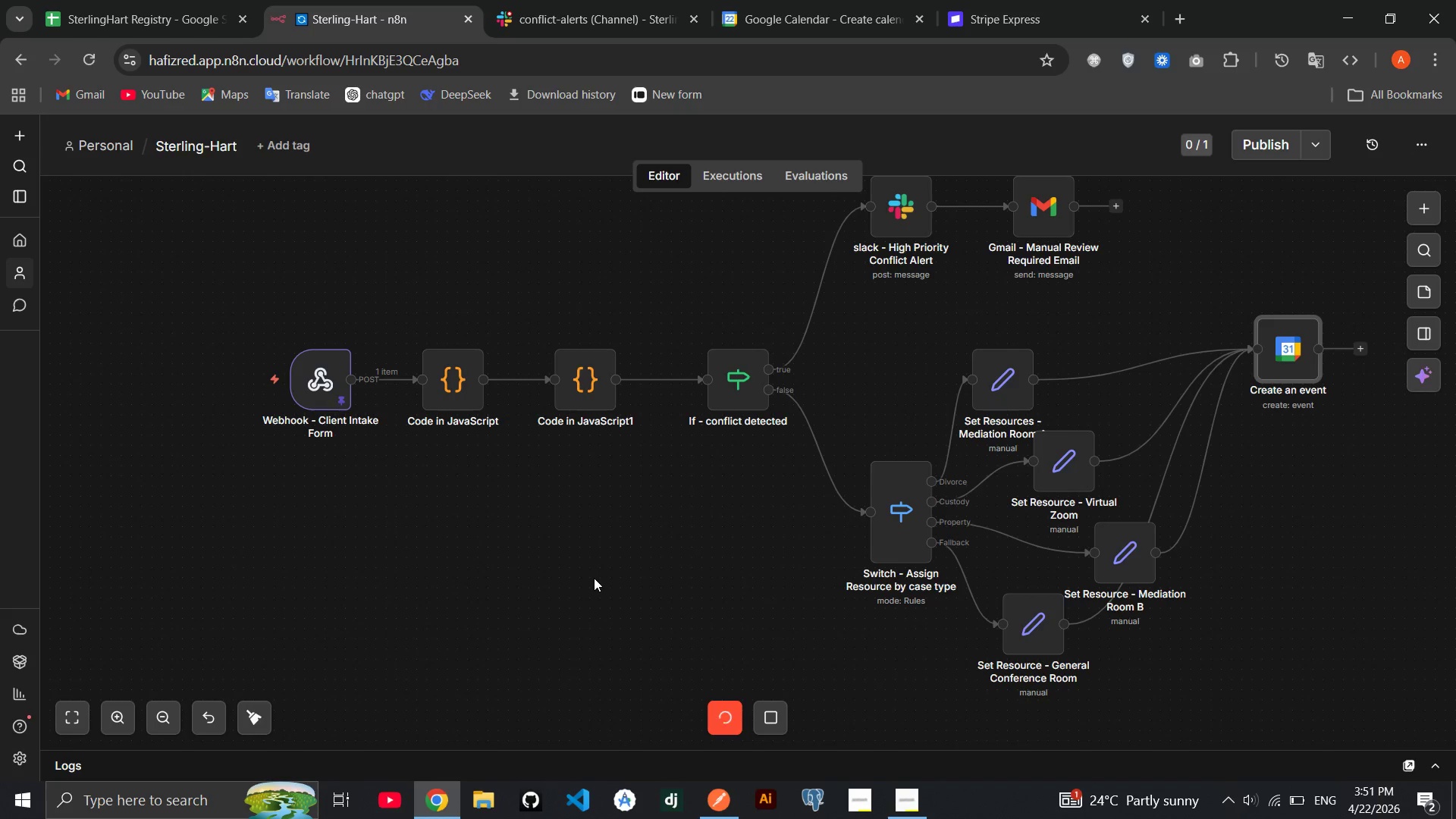 
left_click([905, 814])